 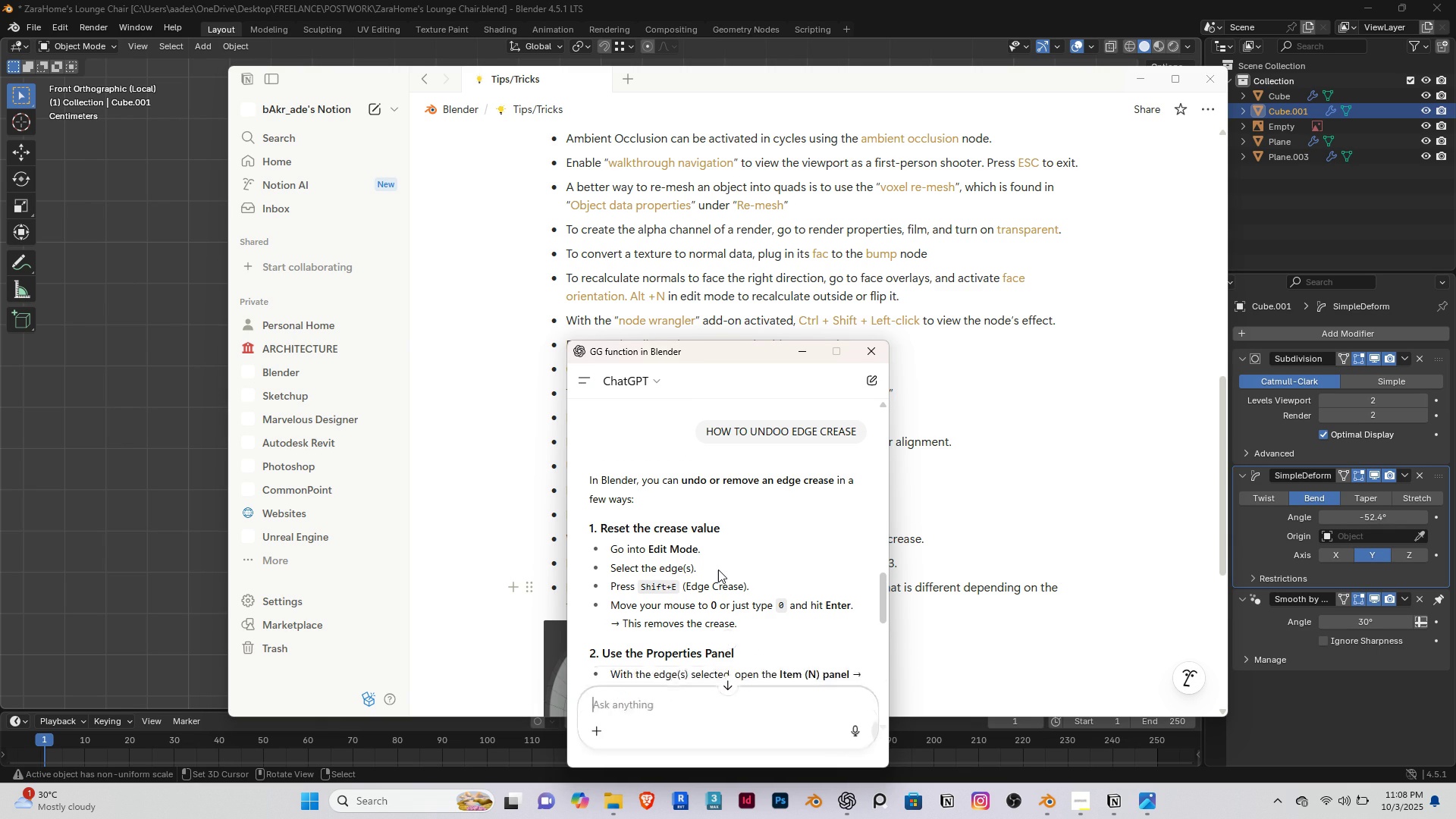 
key(Enter)
 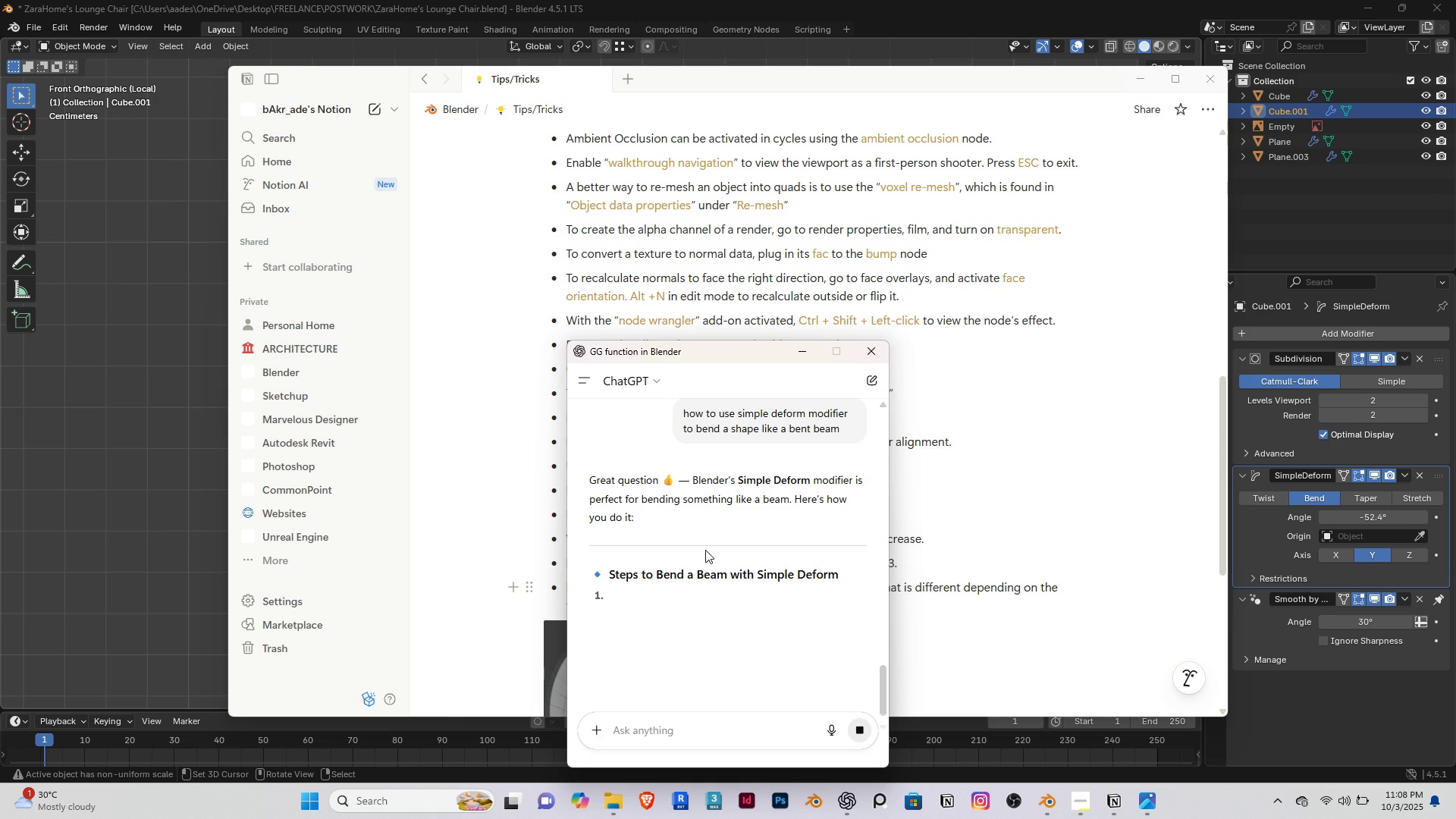 
scroll: coordinate [717, 527], scroll_direction: down, amount: 5.0
 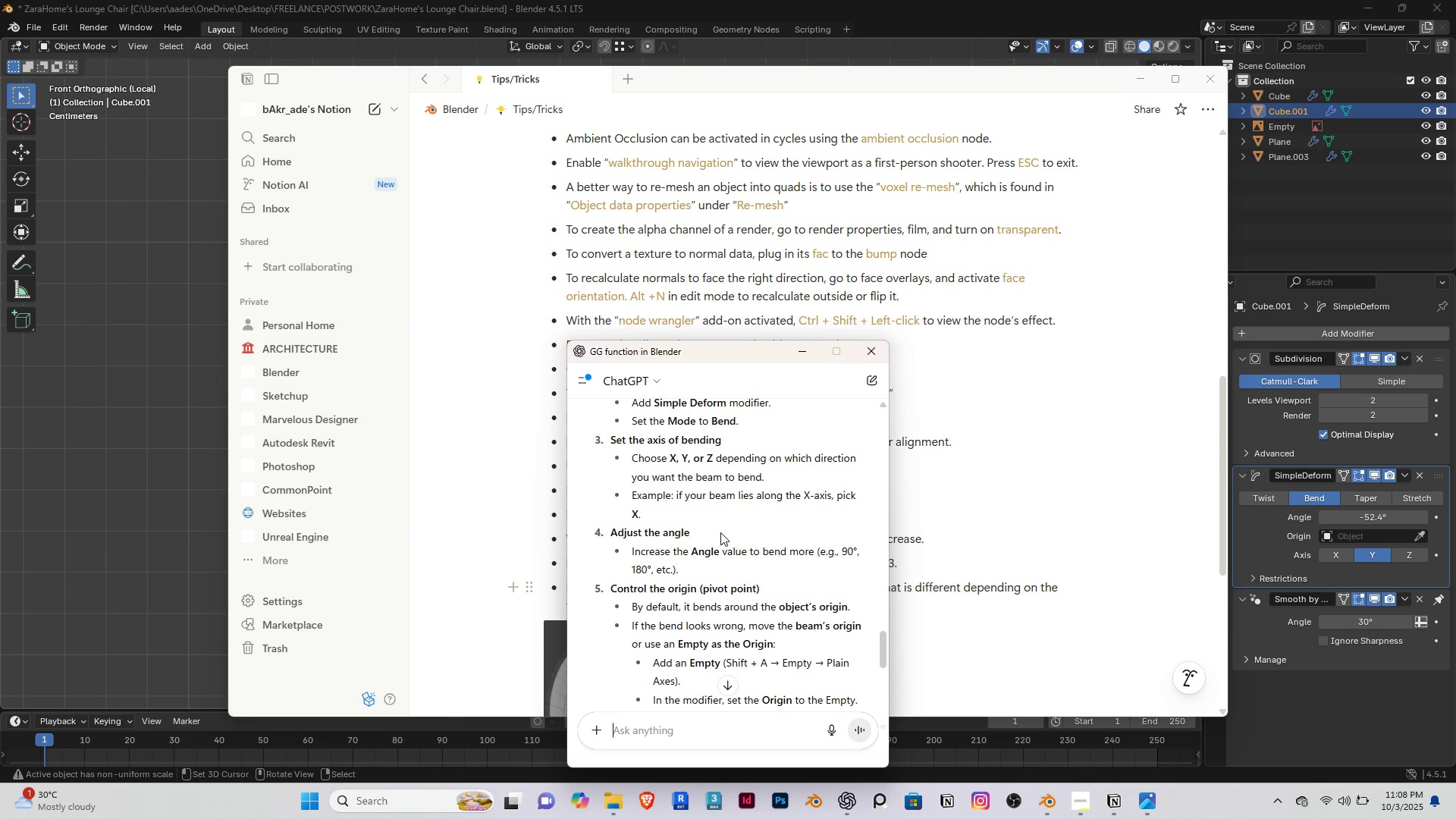 
wait(7.22)
 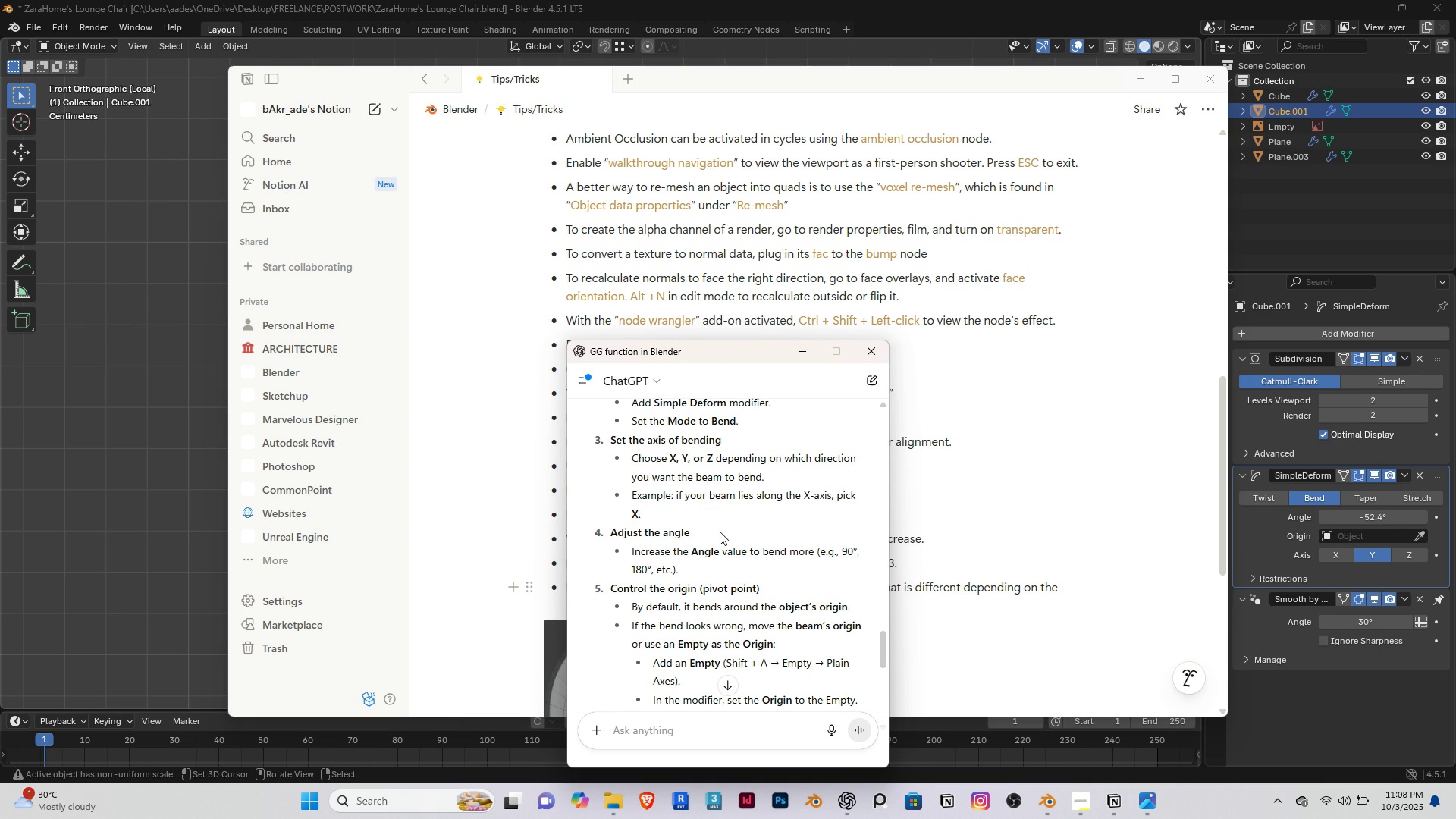 
left_click([802, 350])